 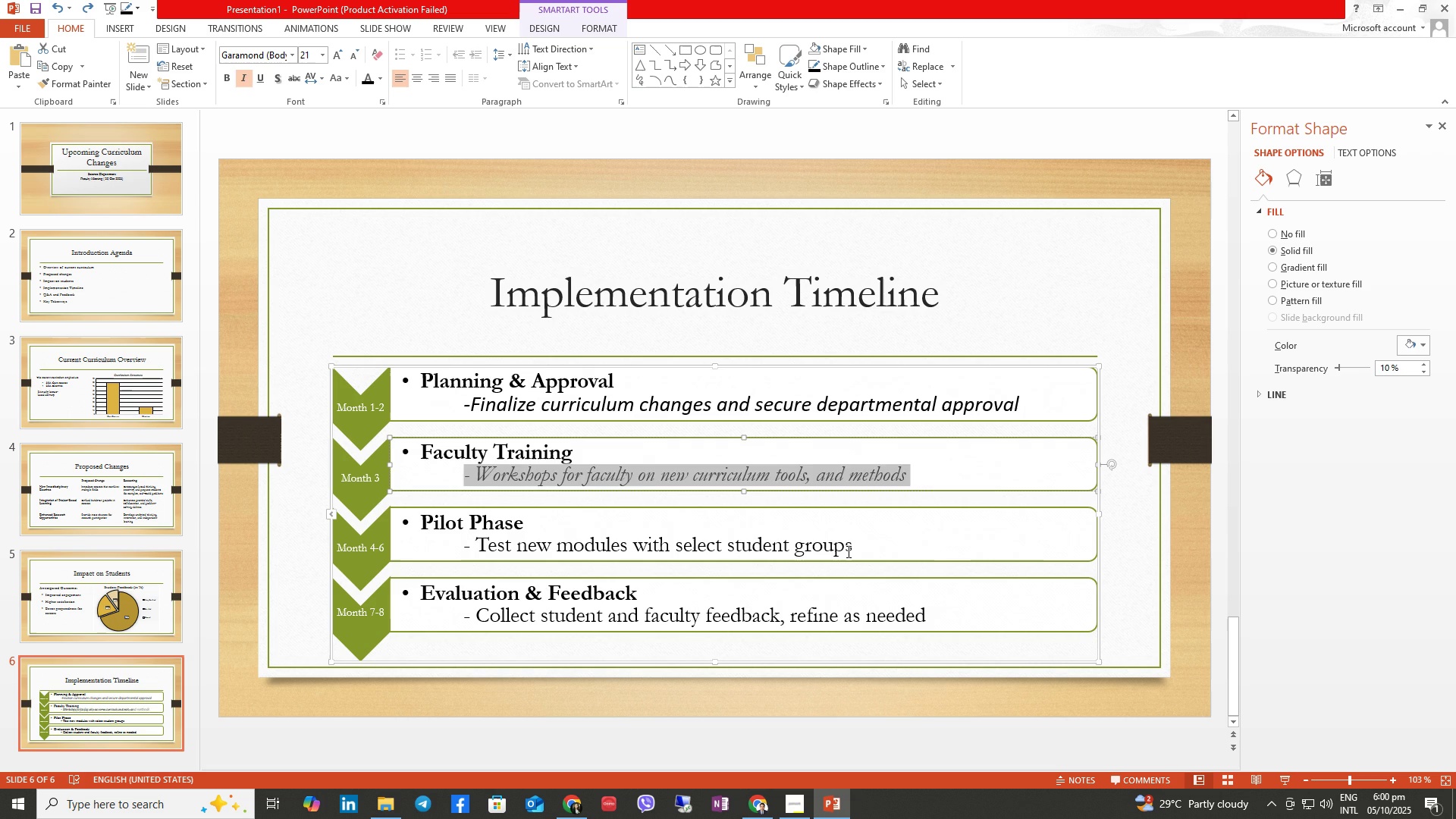 
key(Control+Z)
 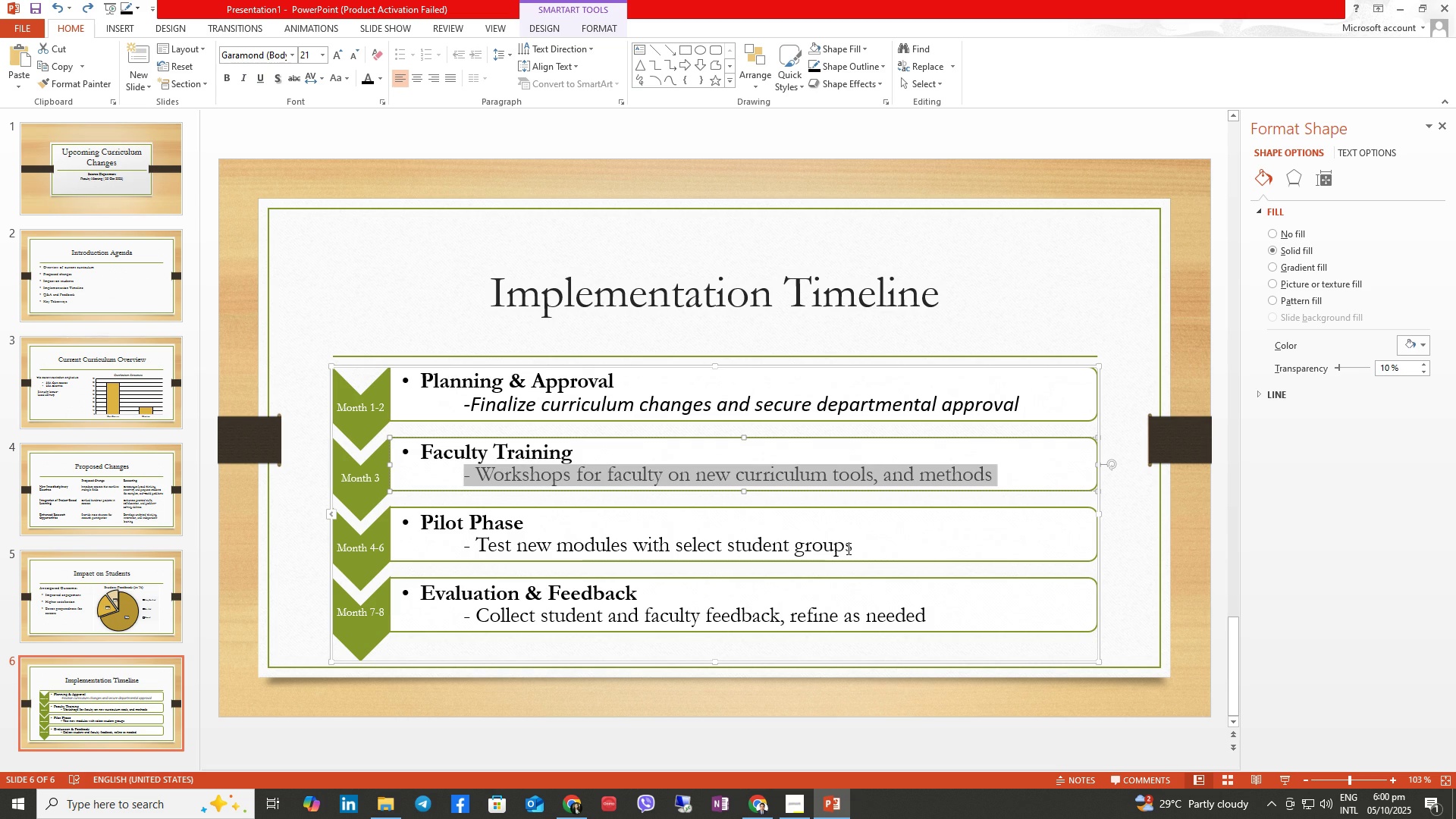 
key(Control+Z)
 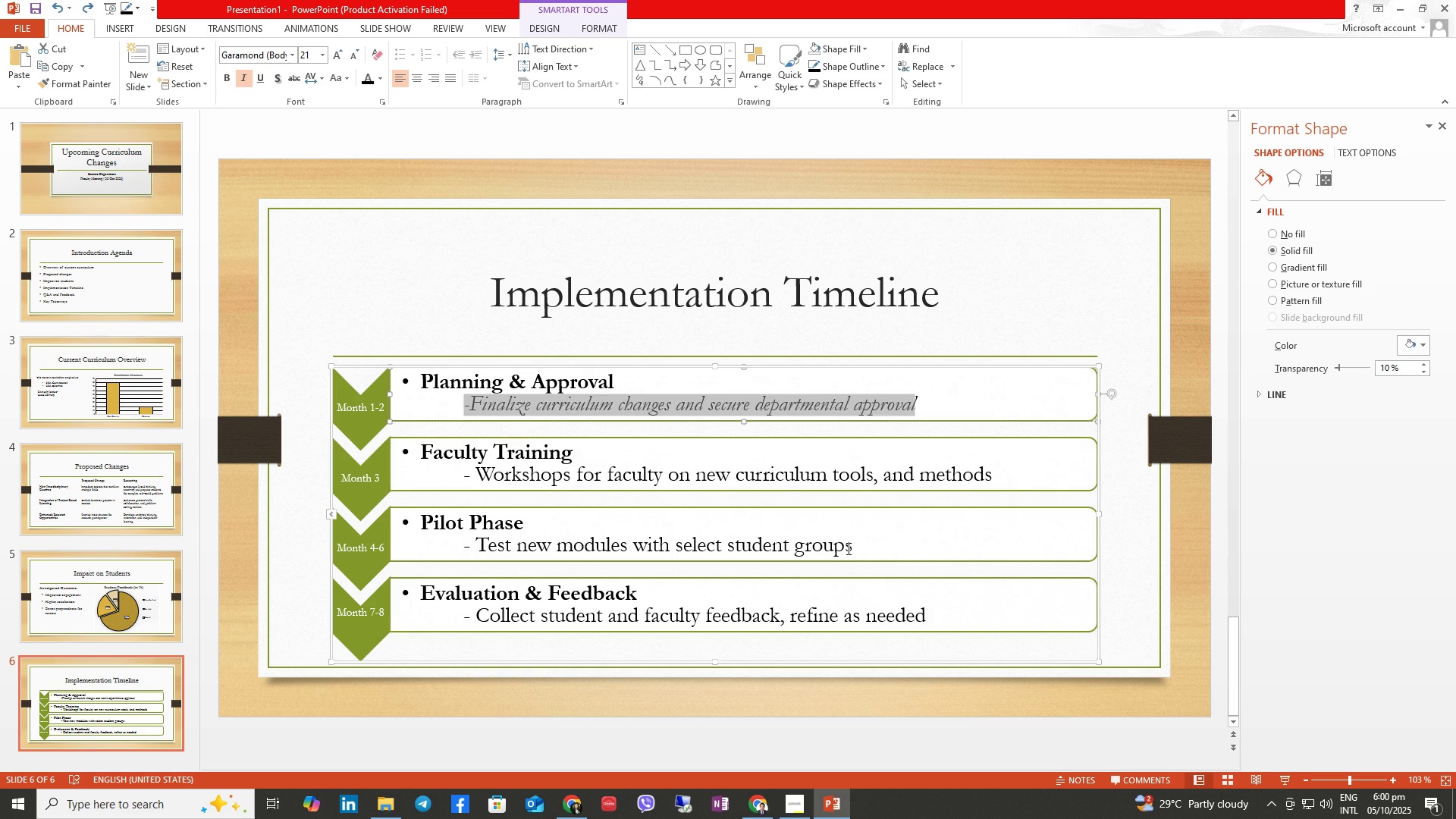 
key(Control+Z)
 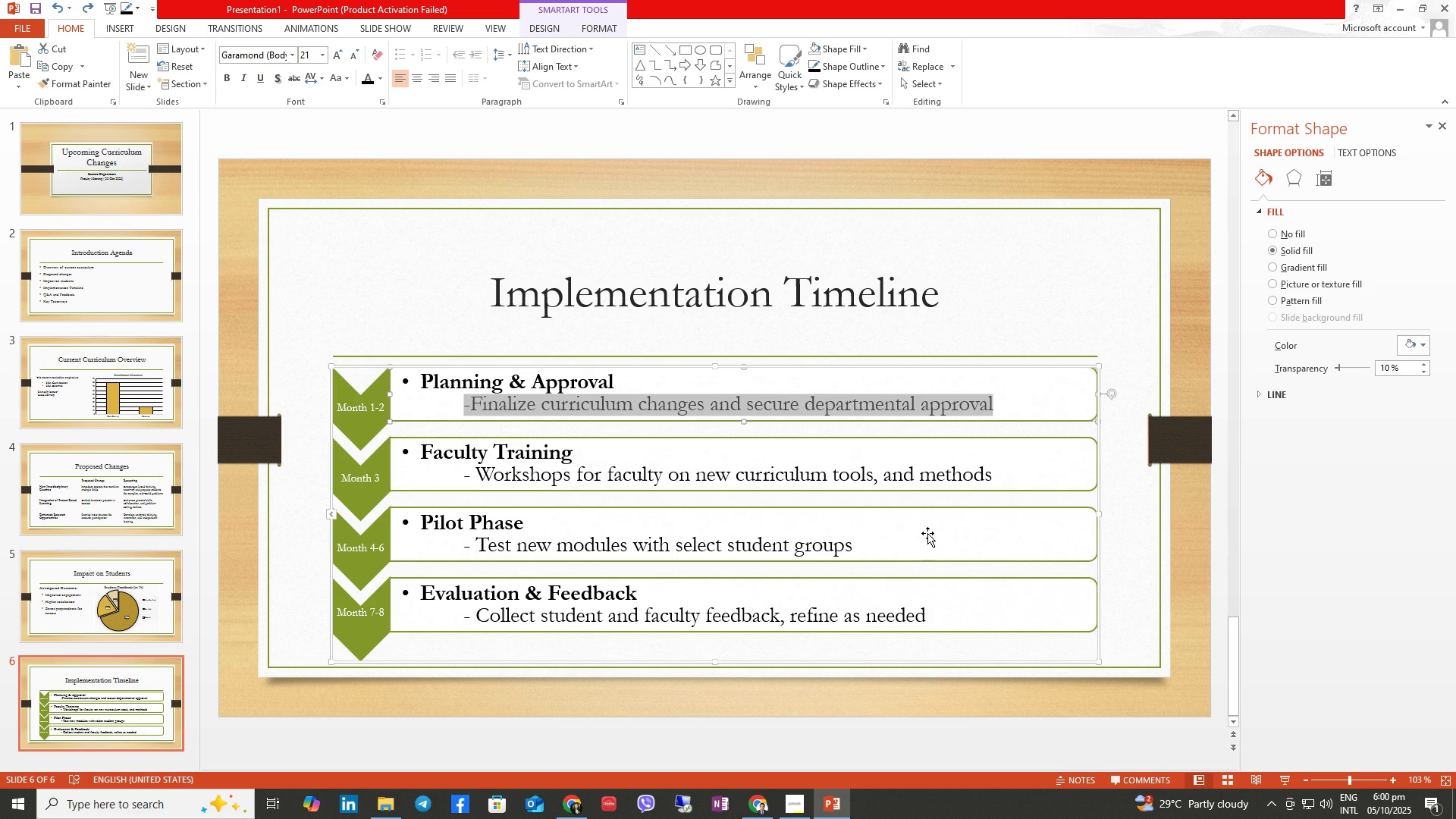 
left_click([927, 534])
 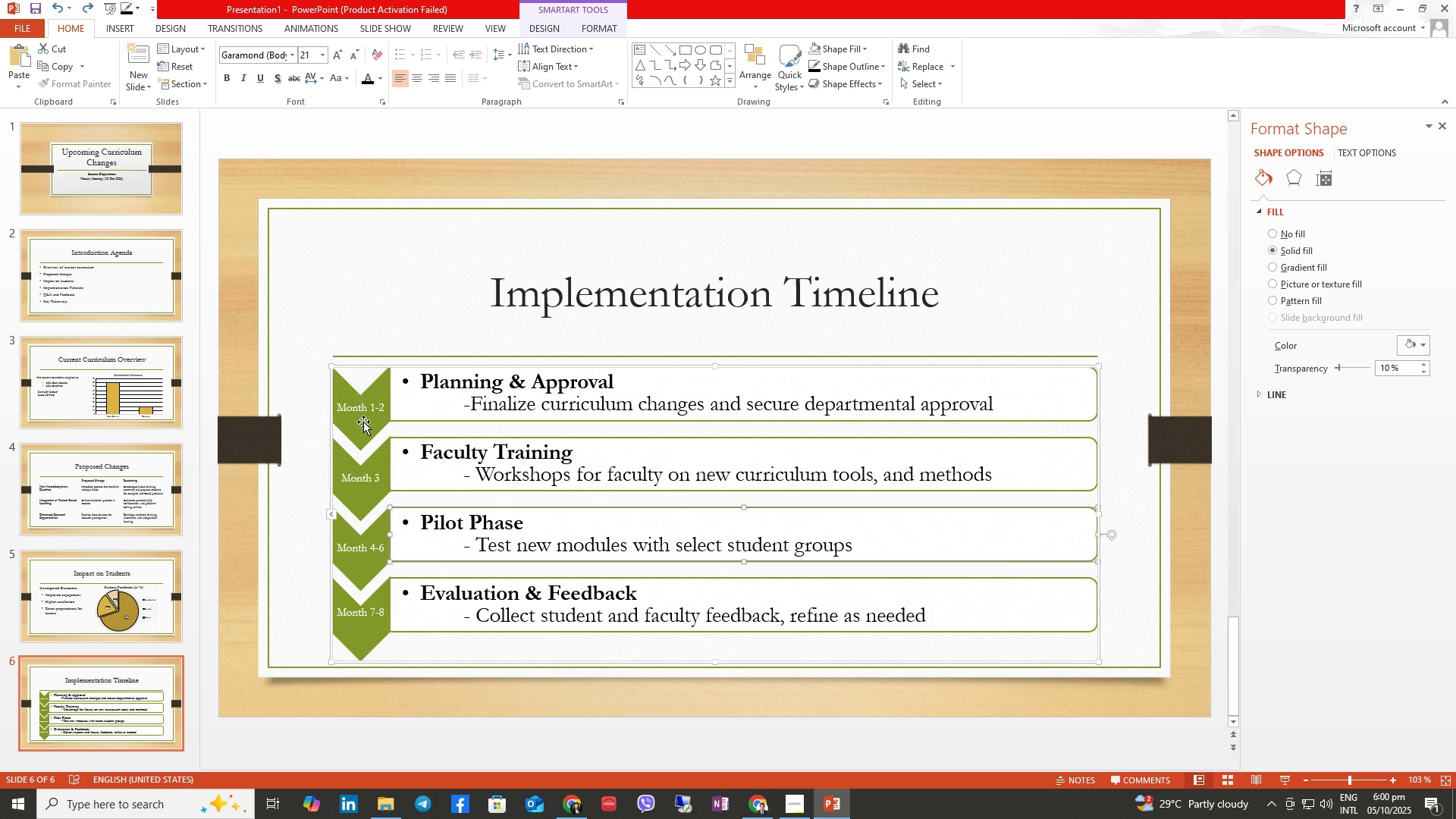 
left_click([364, 422])
 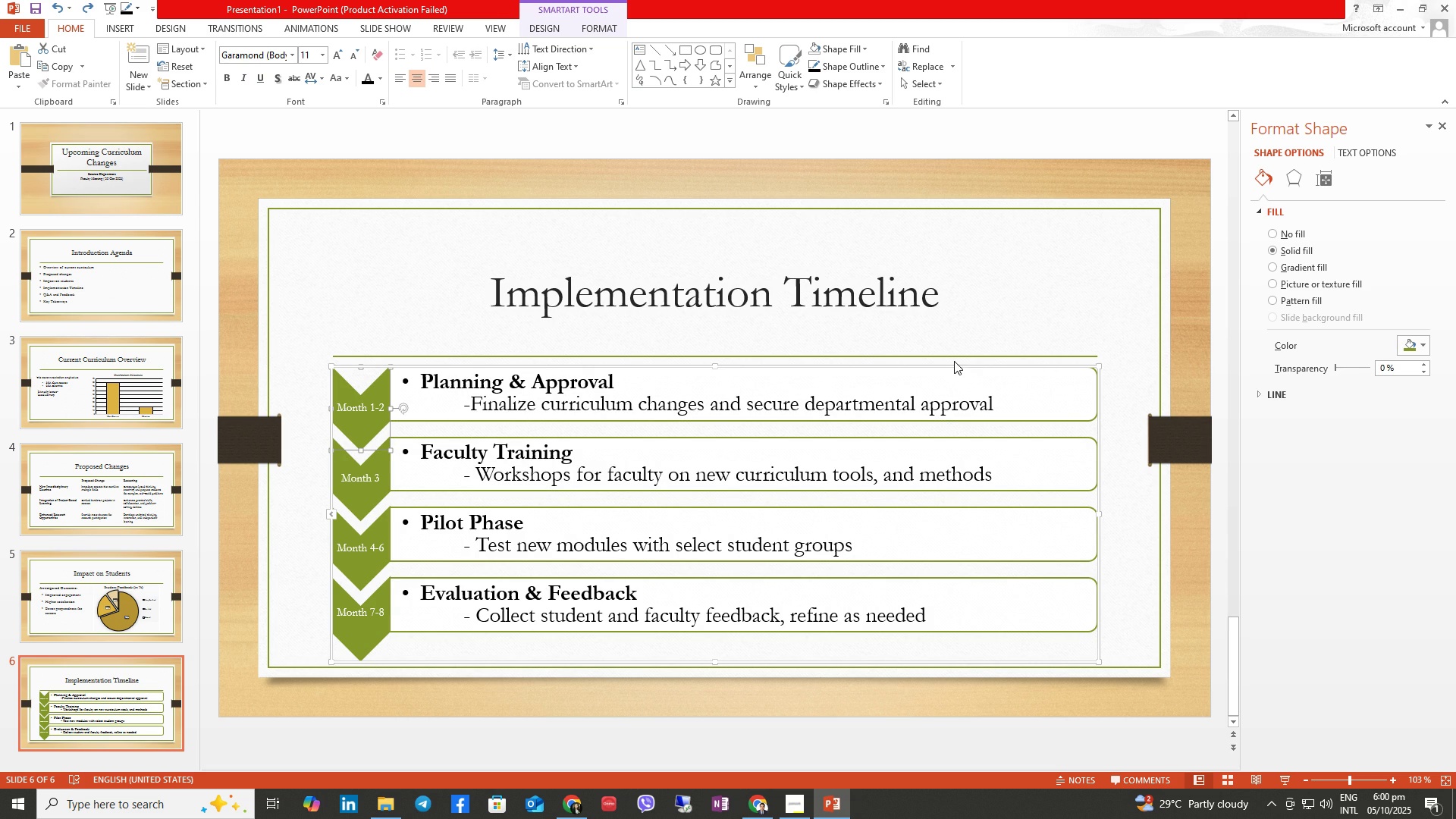 
left_click([958, 365])
 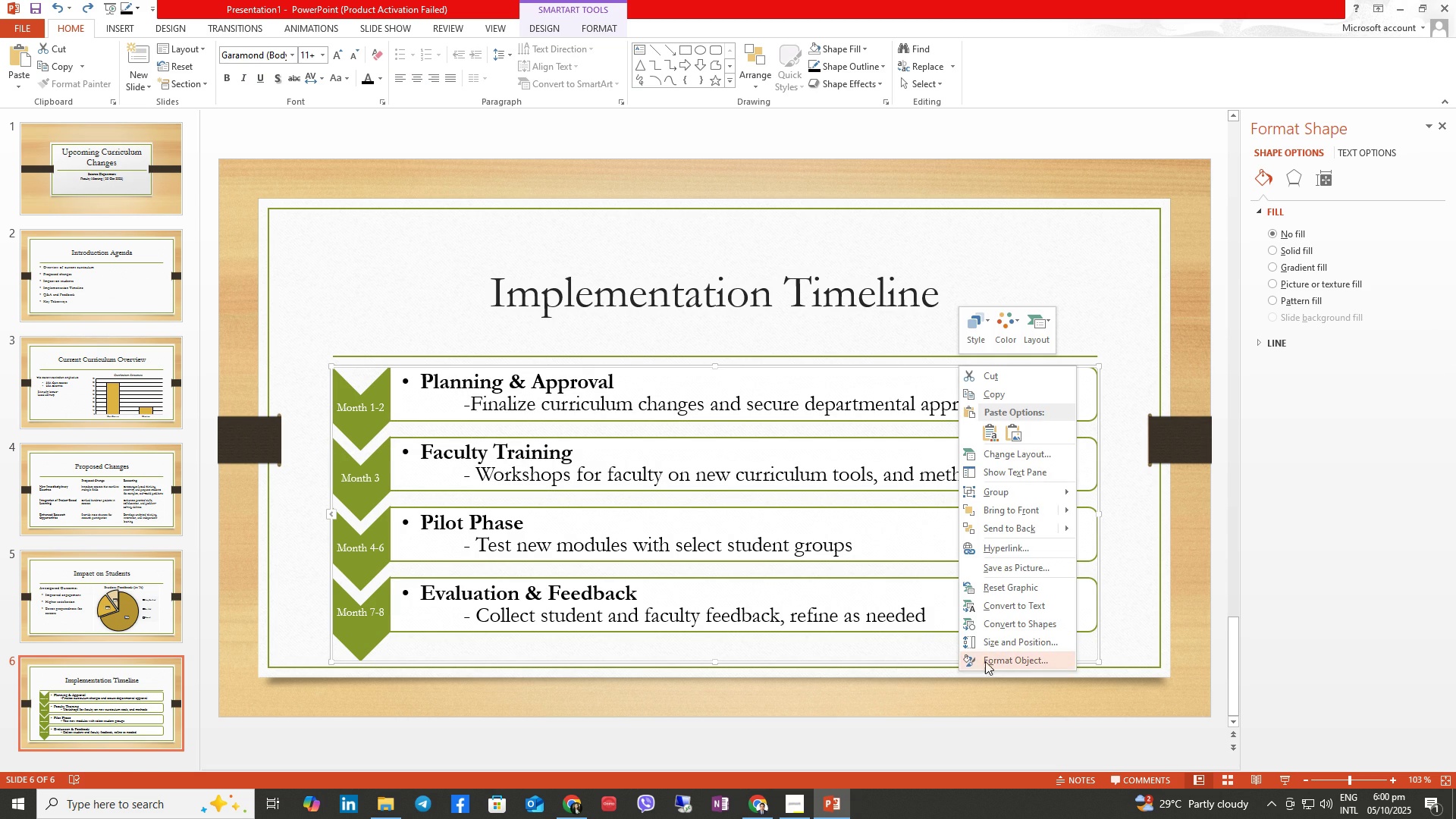 
left_click([983, 653])
 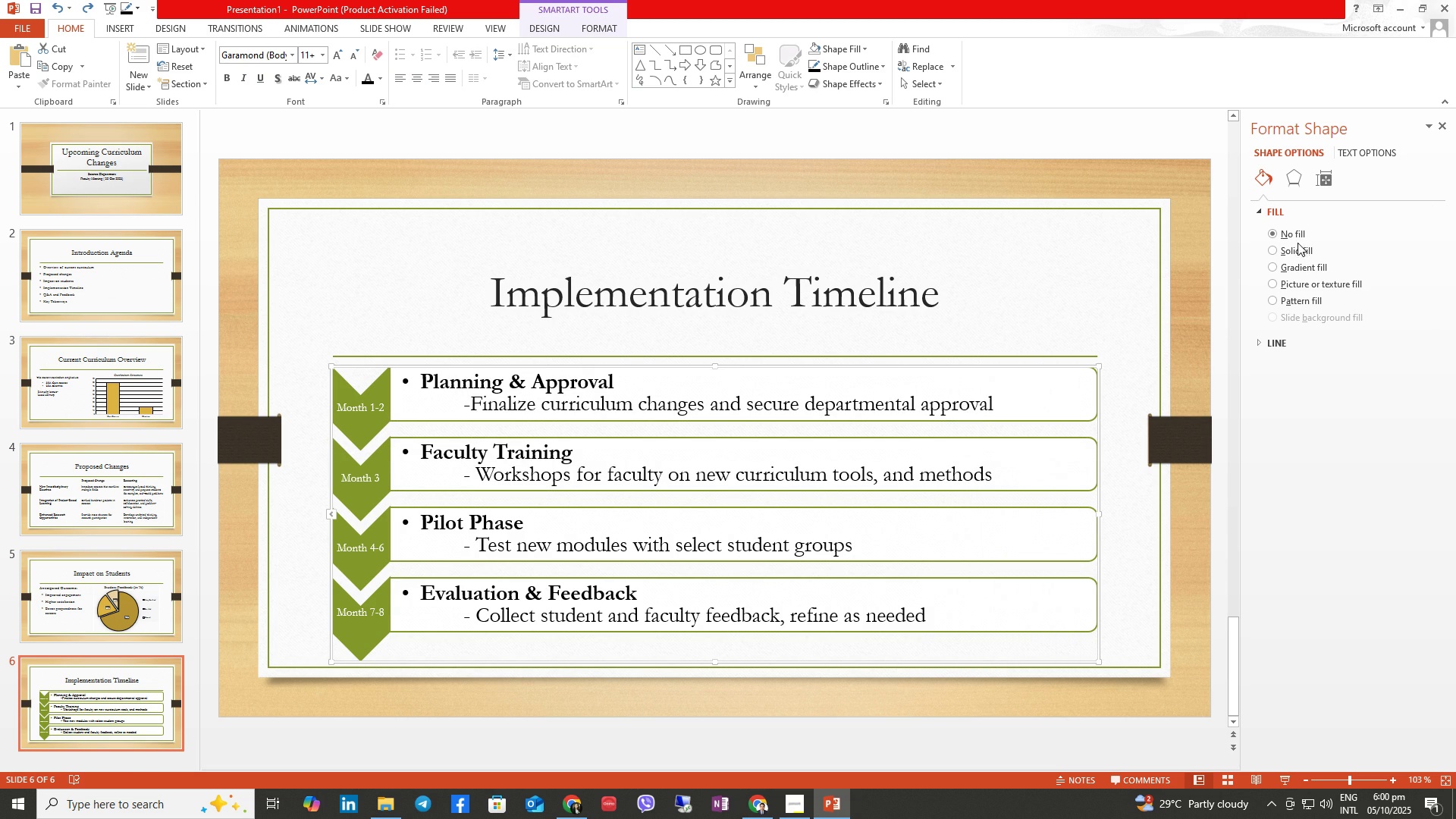 
left_click([1296, 250])
 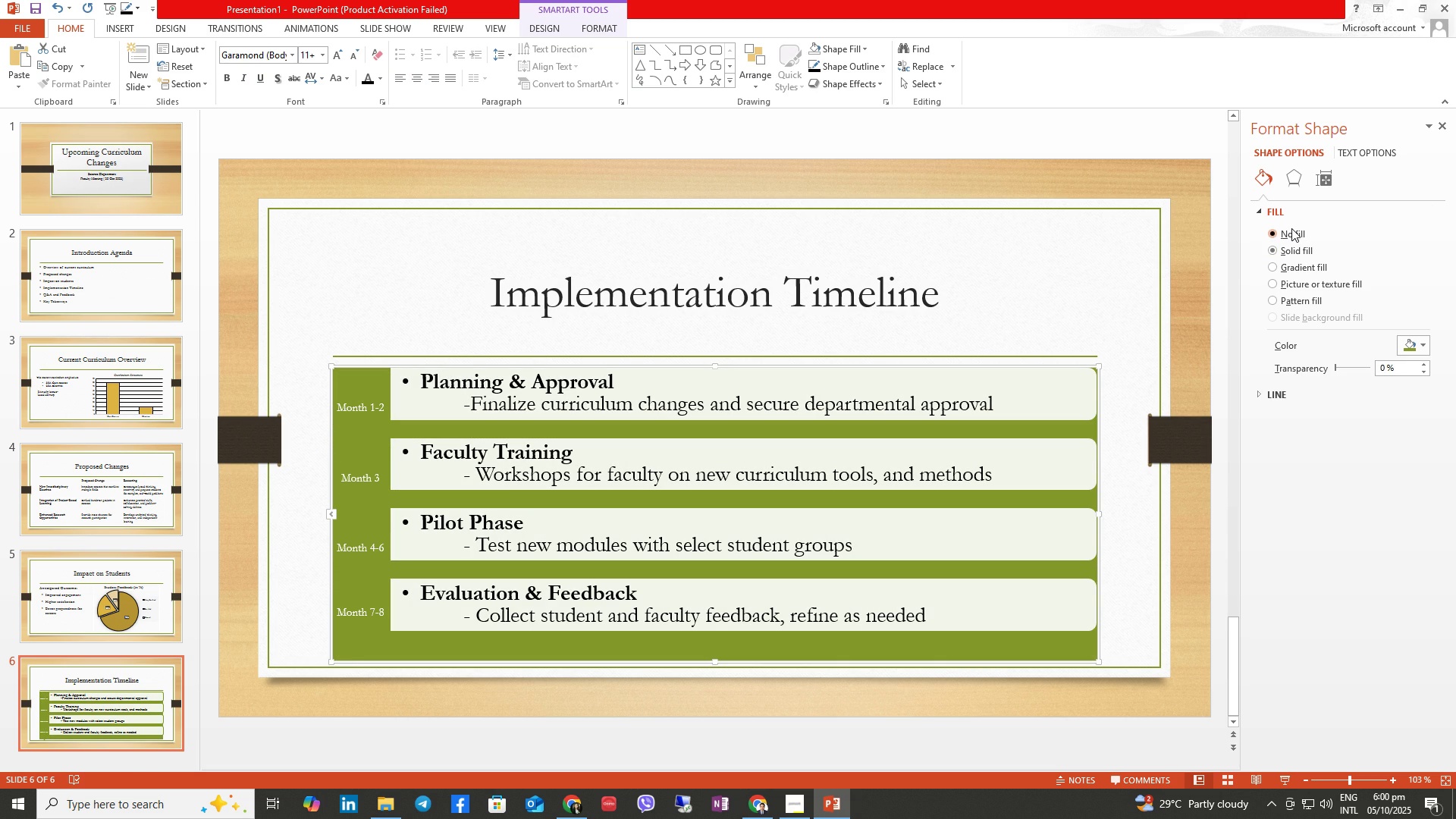 
left_click([1291, 228])
 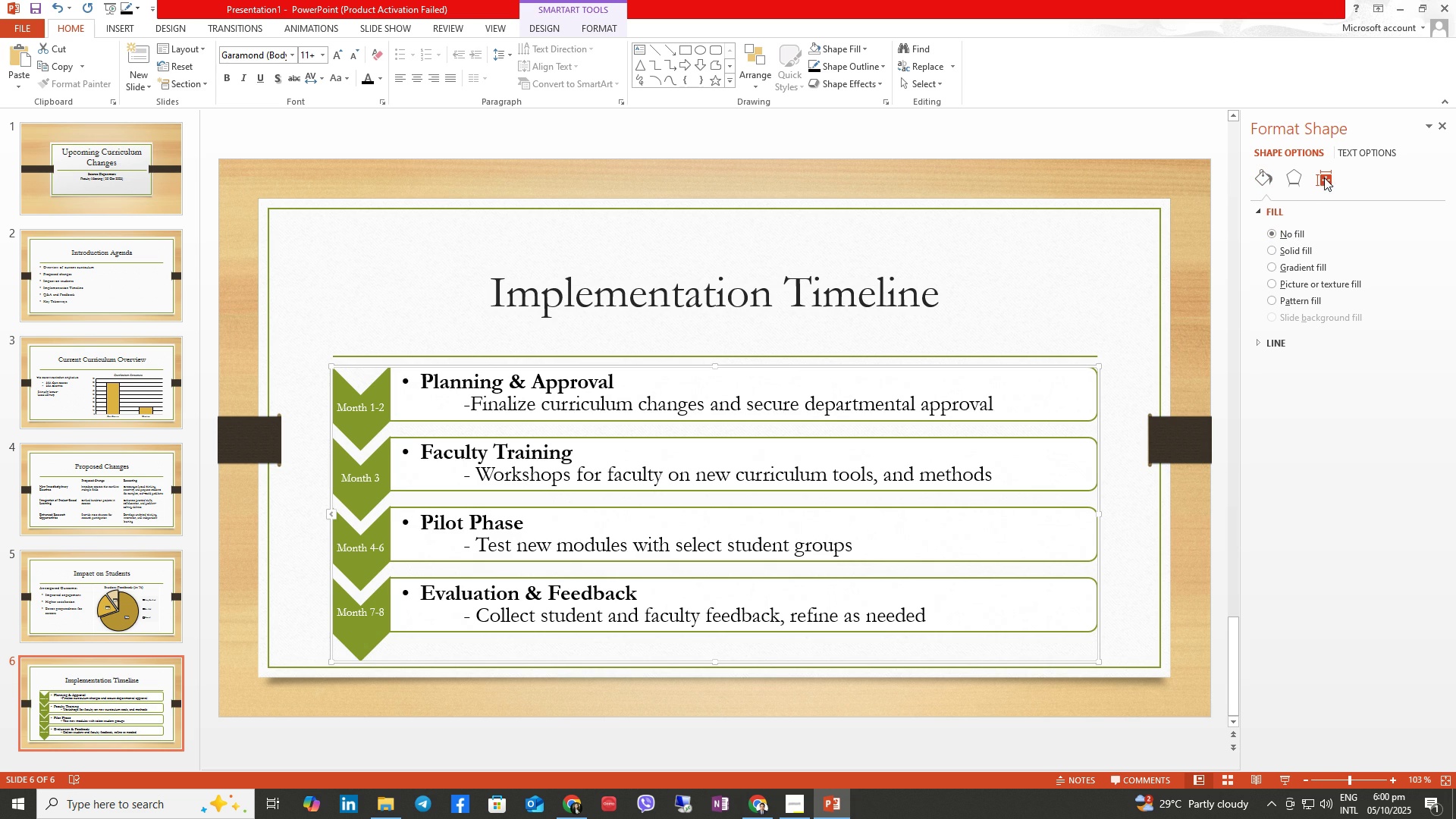 
double_click([1269, 168])
 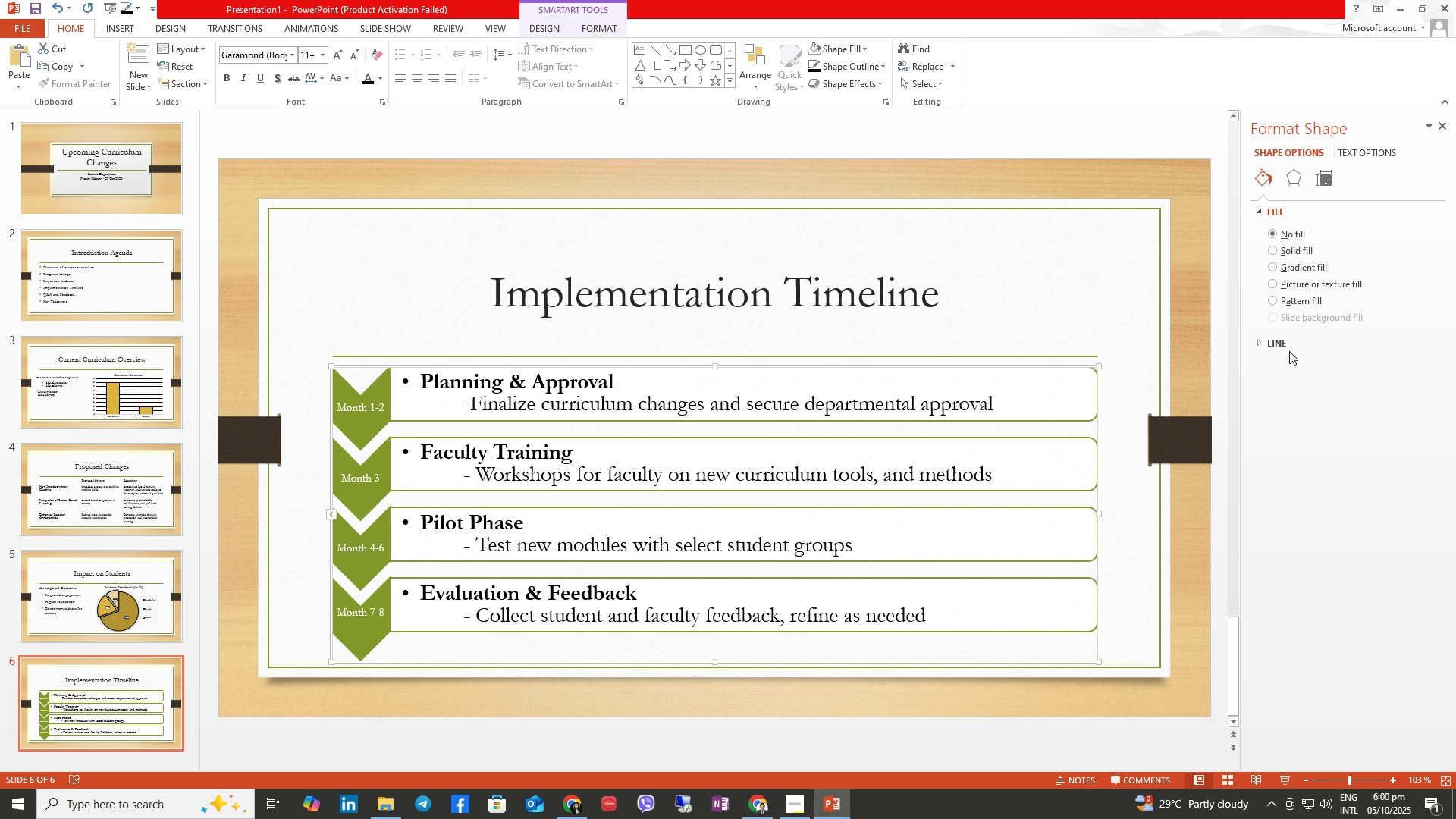 
left_click([1278, 345])
 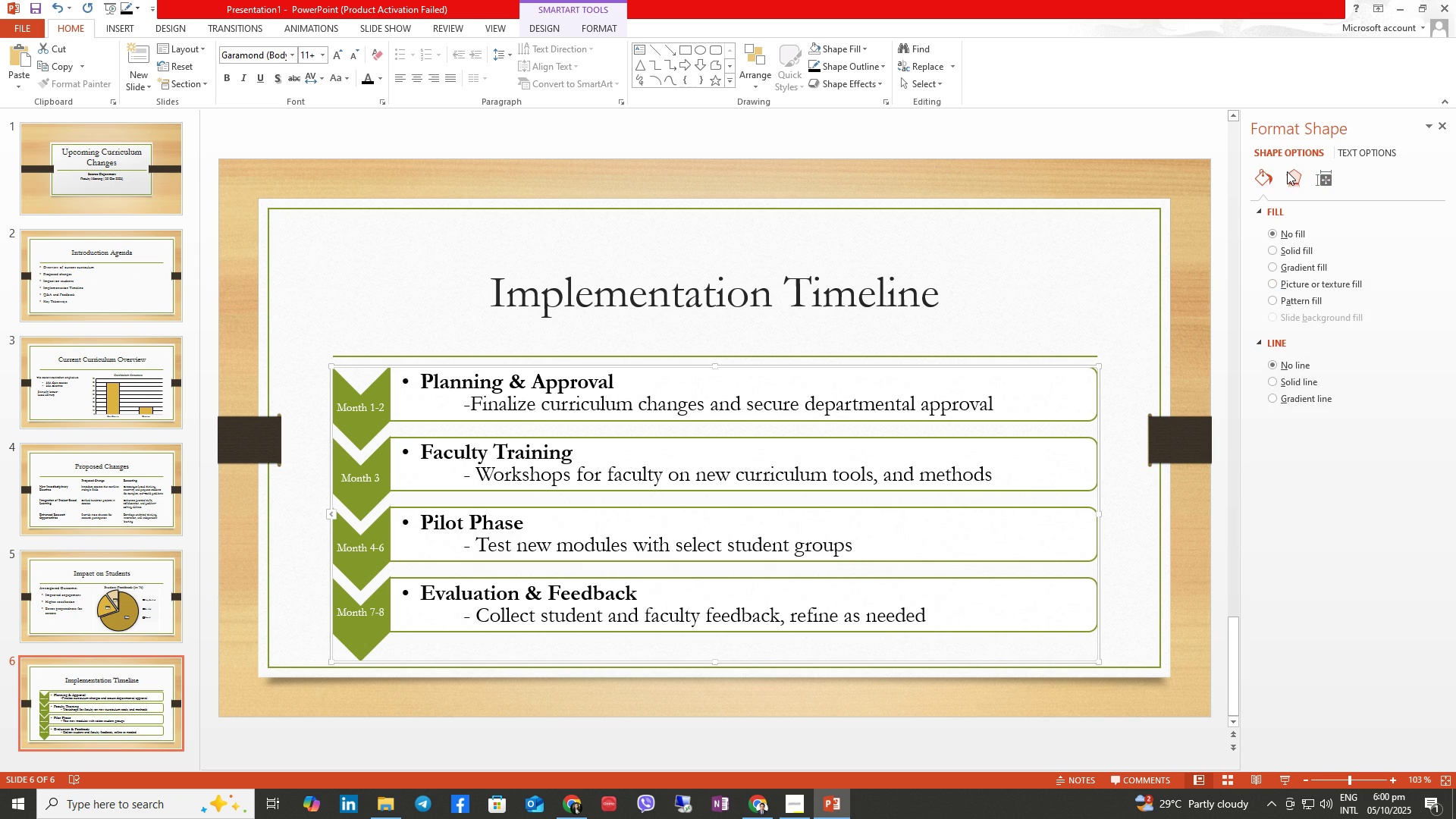 
left_click([1287, 171])
 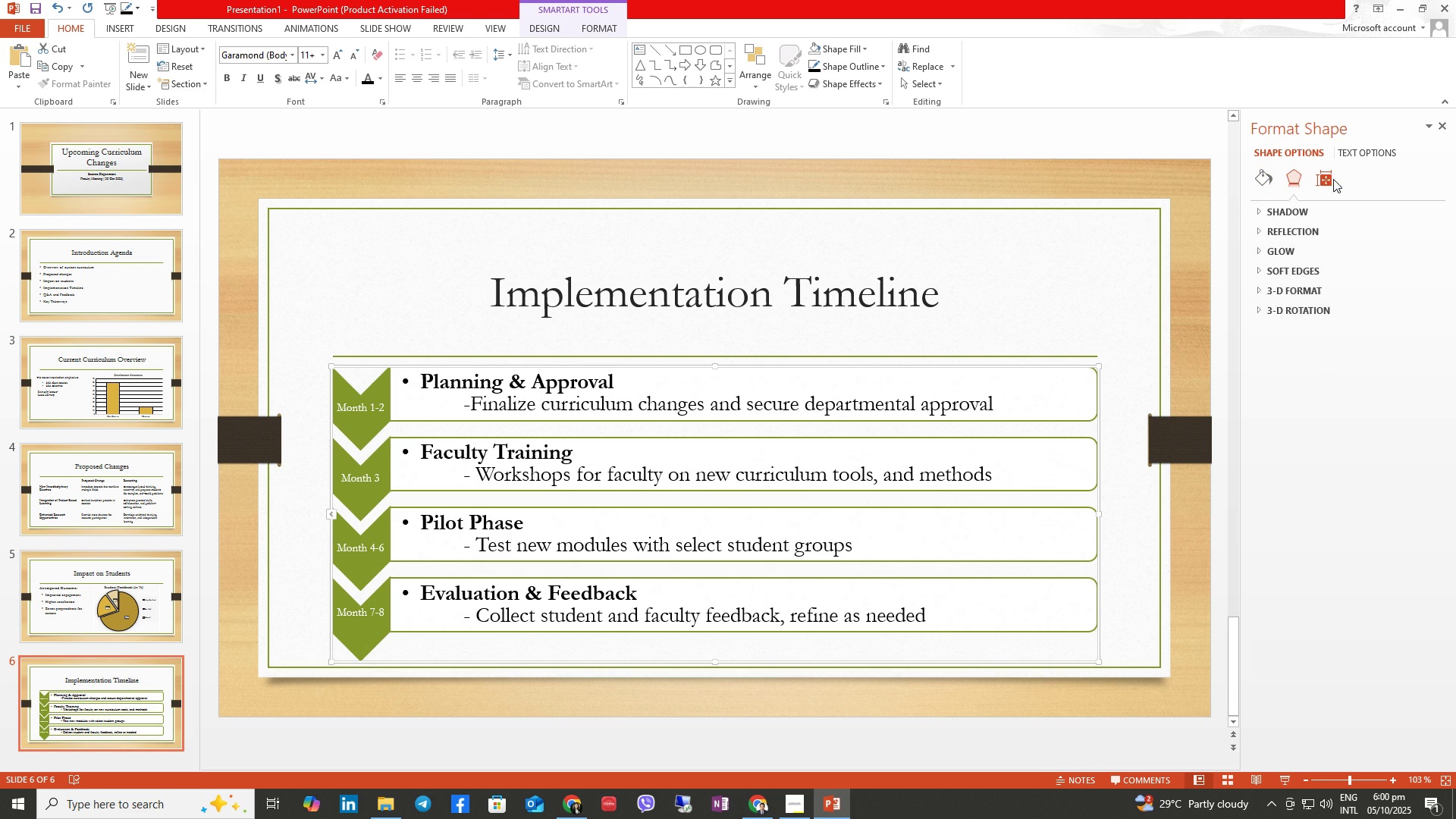 
left_click([1333, 179])
 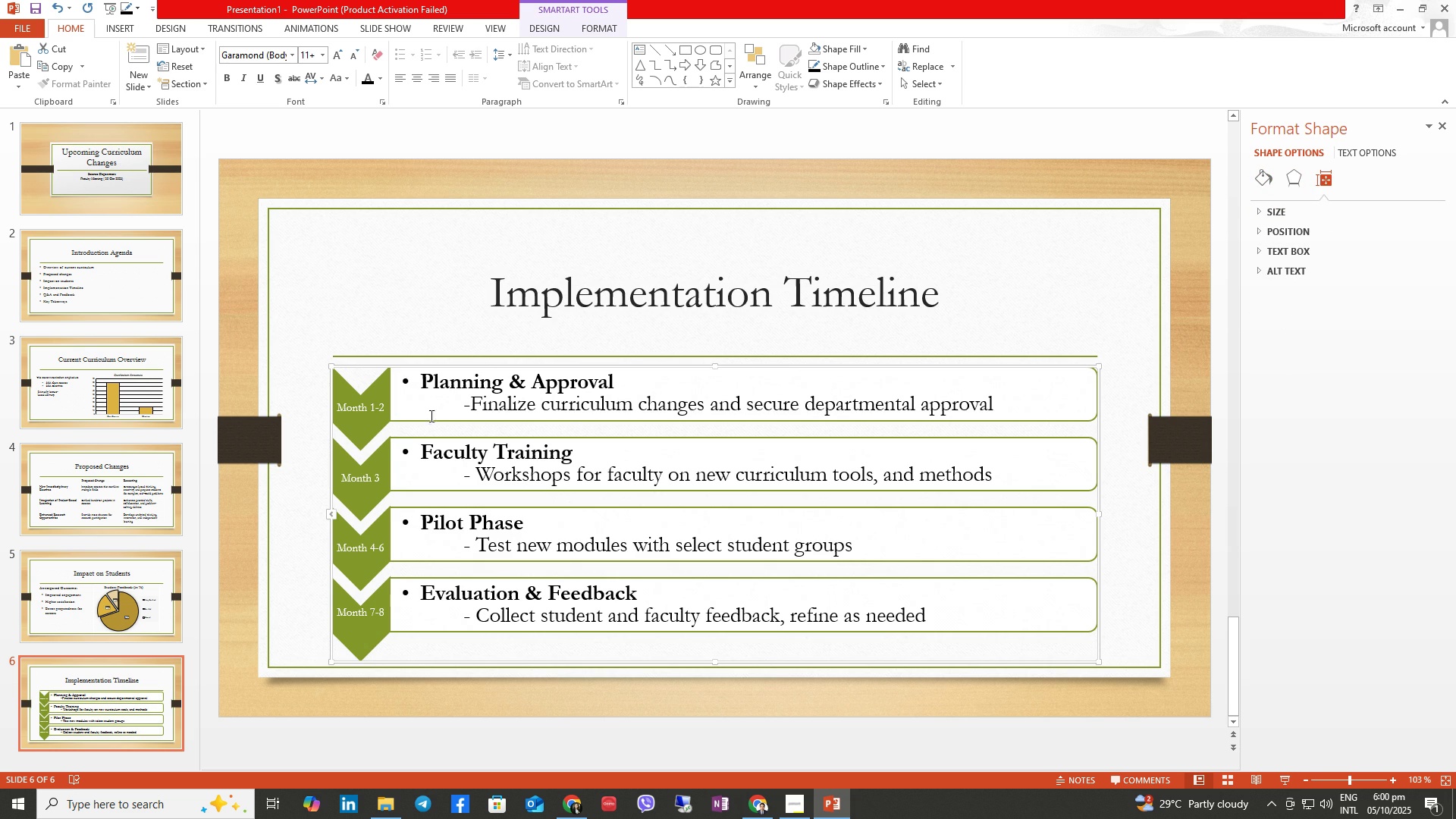 
left_click([378, 400])
 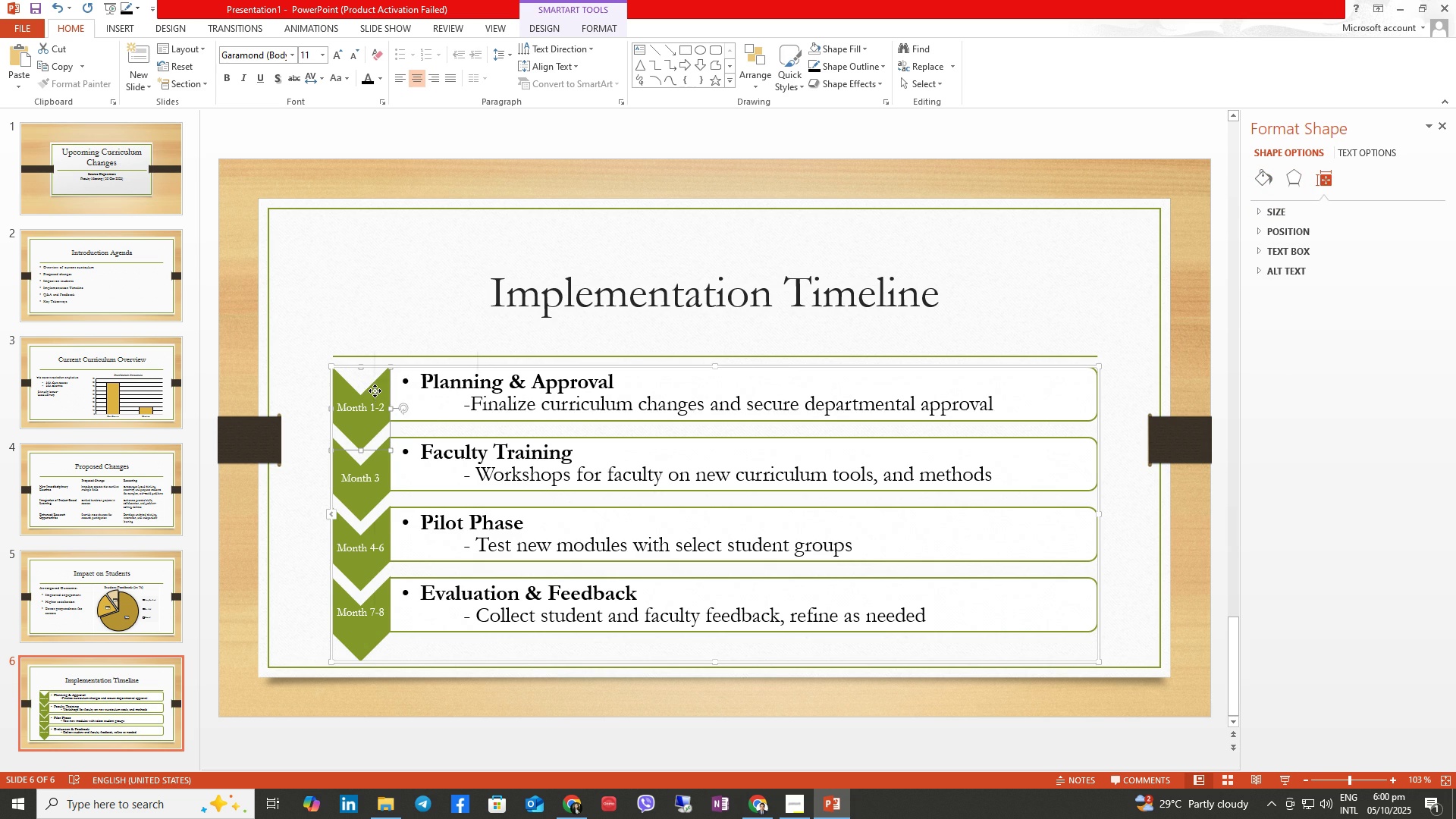 
right_click([375, 391])
 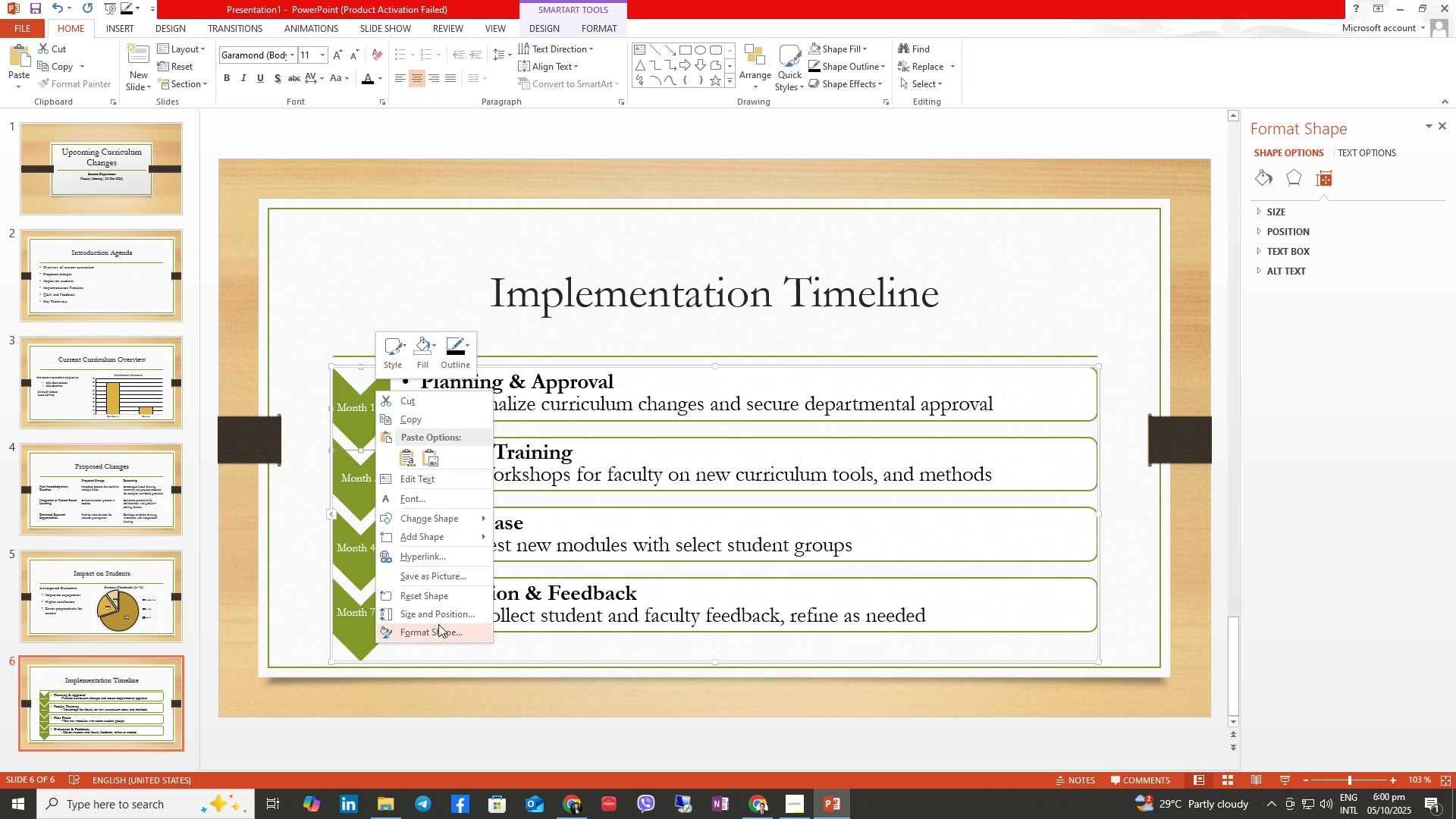 
left_click([438, 631])
 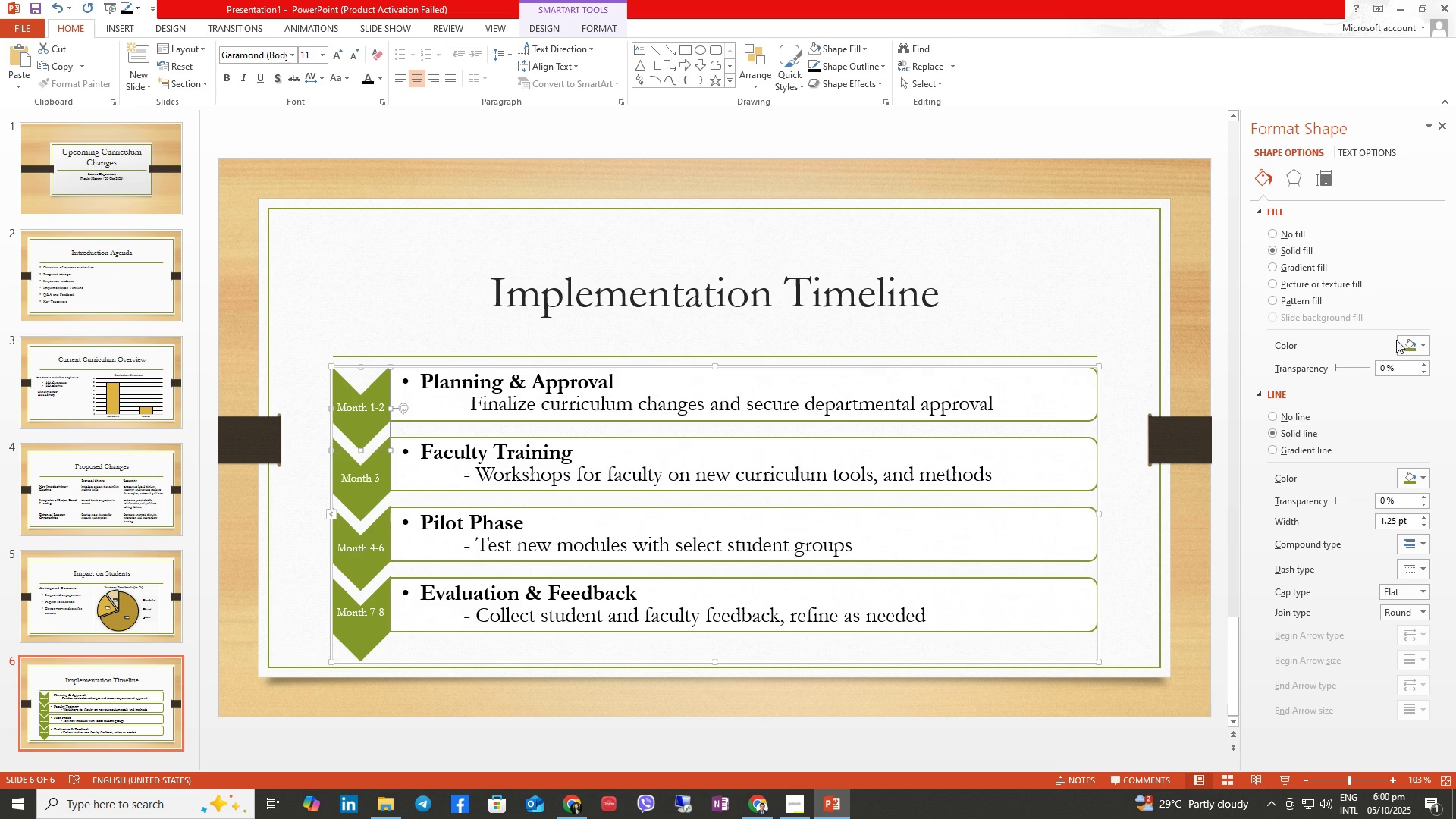 
left_click([1411, 342])
 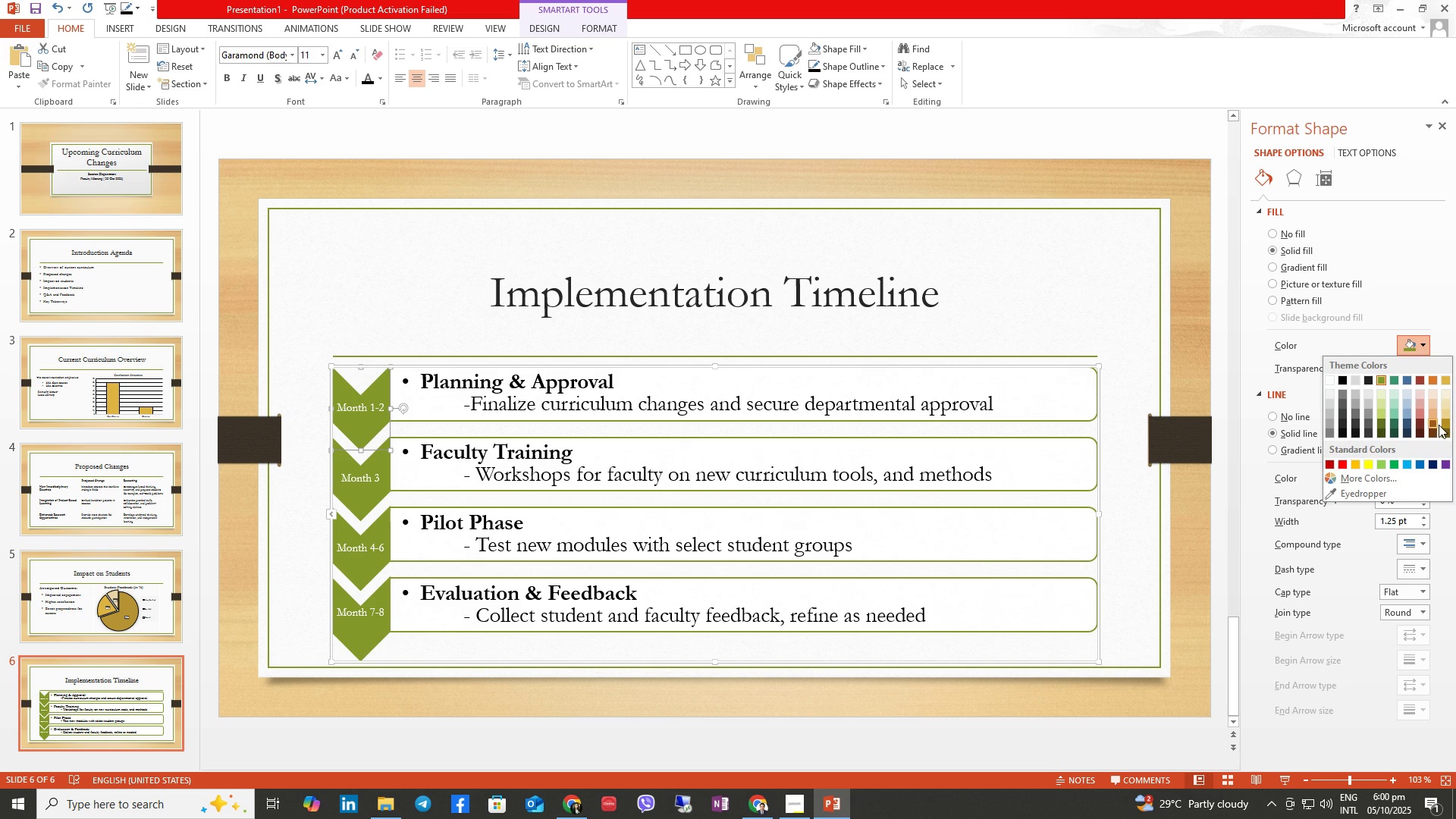 
left_click([1448, 432])
 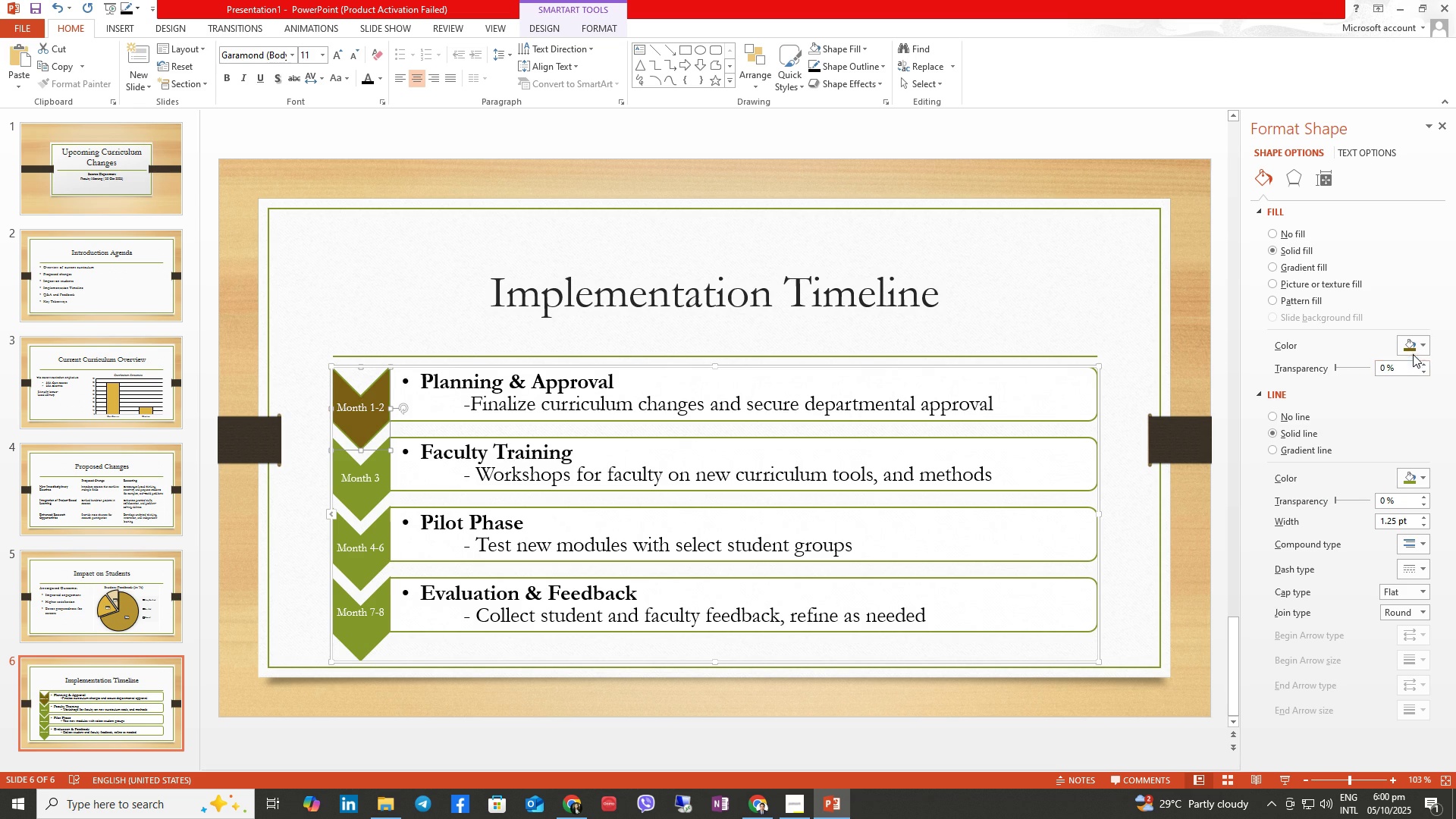 
left_click([1413, 345])
 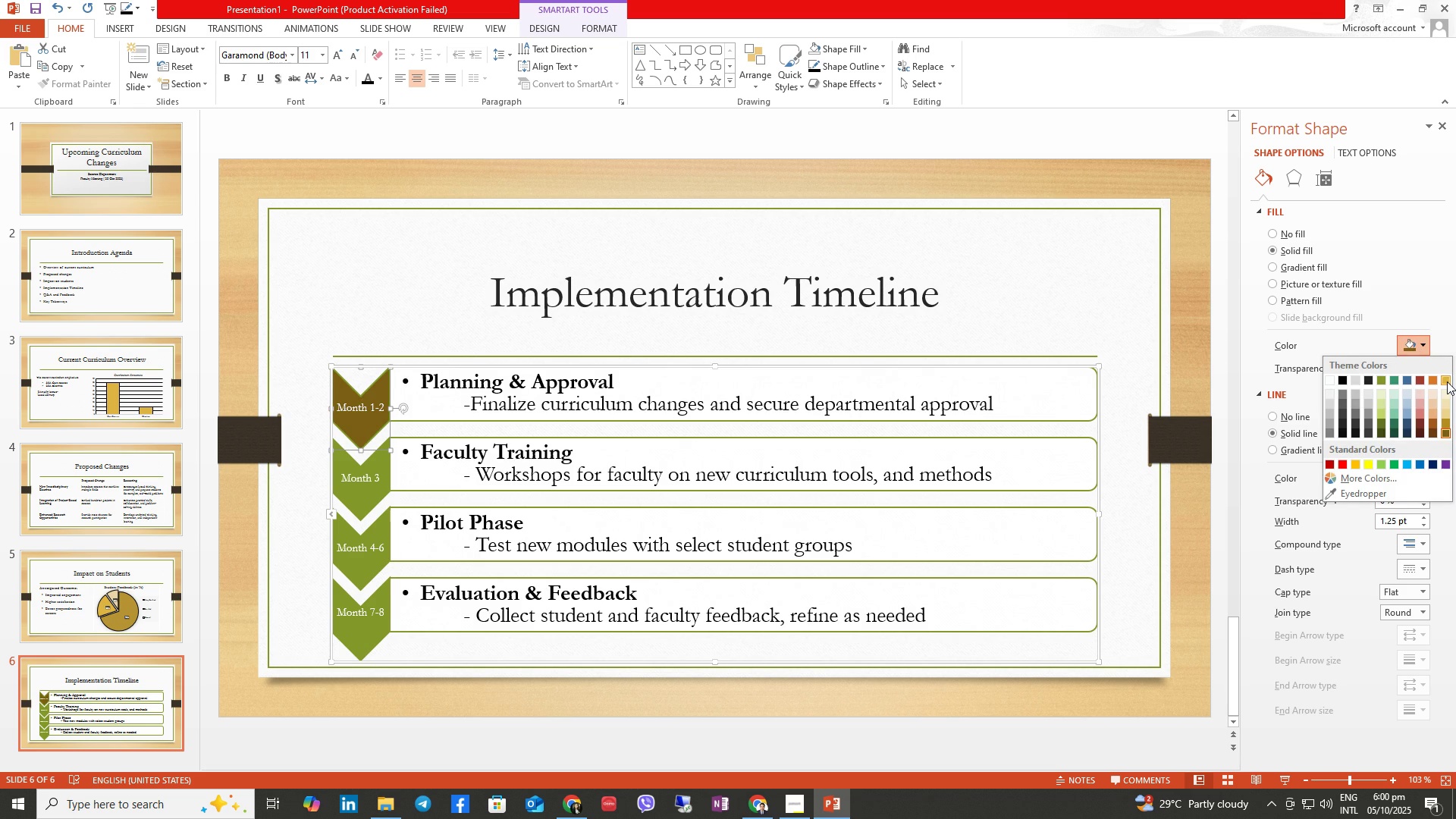 
left_click([1447, 381])
 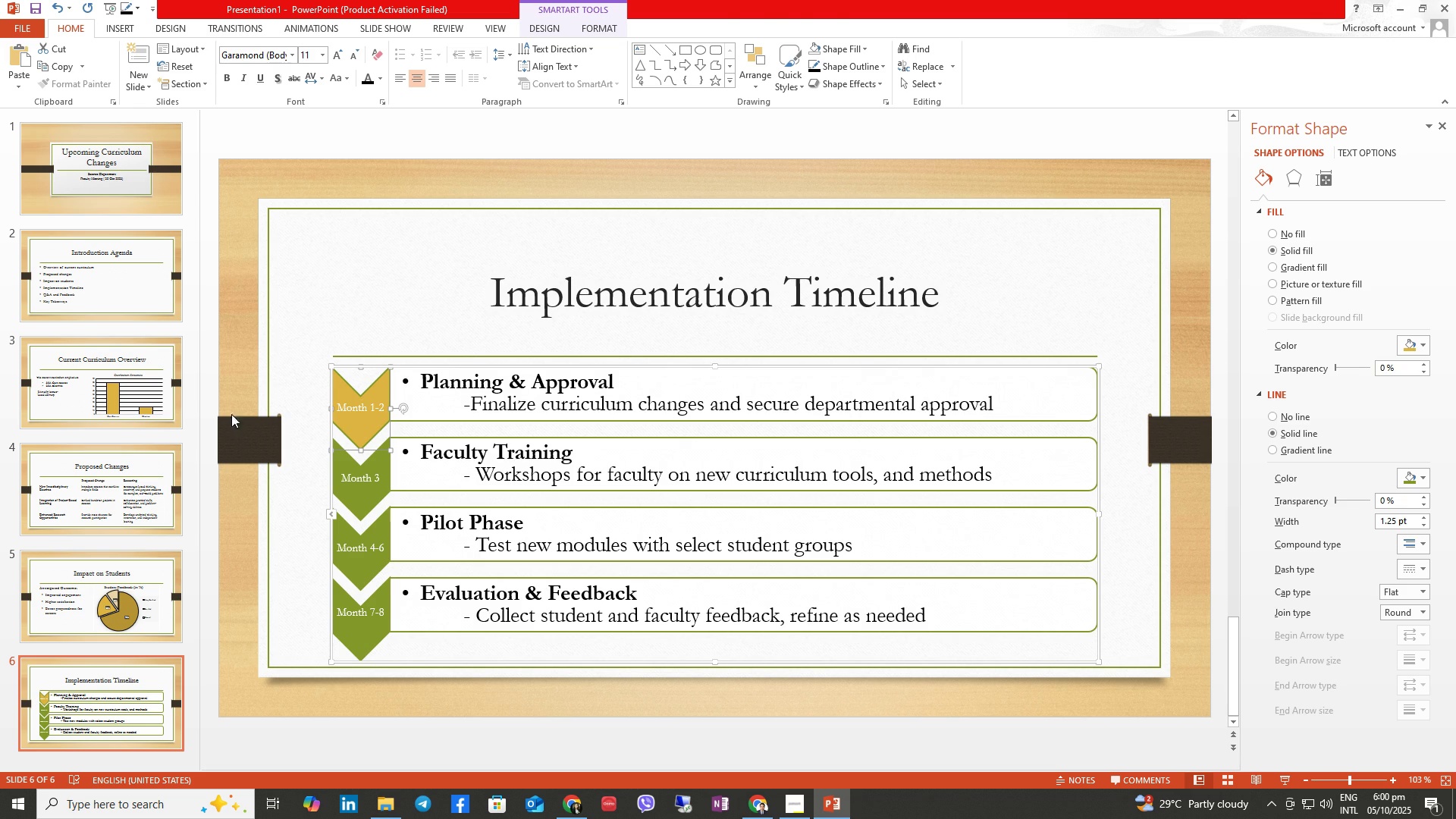 
left_click([315, 382])
 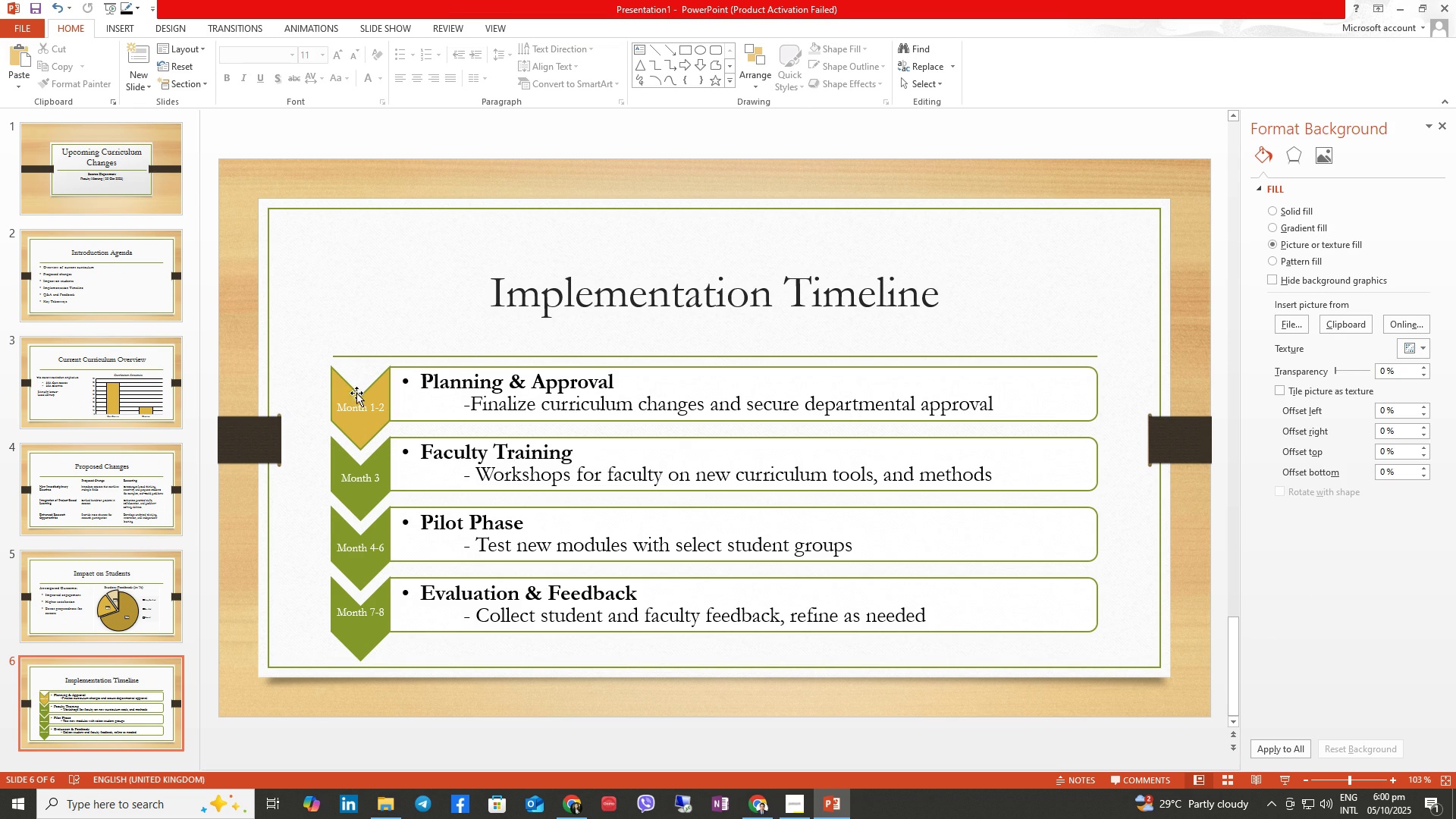 
left_click([356, 403])
 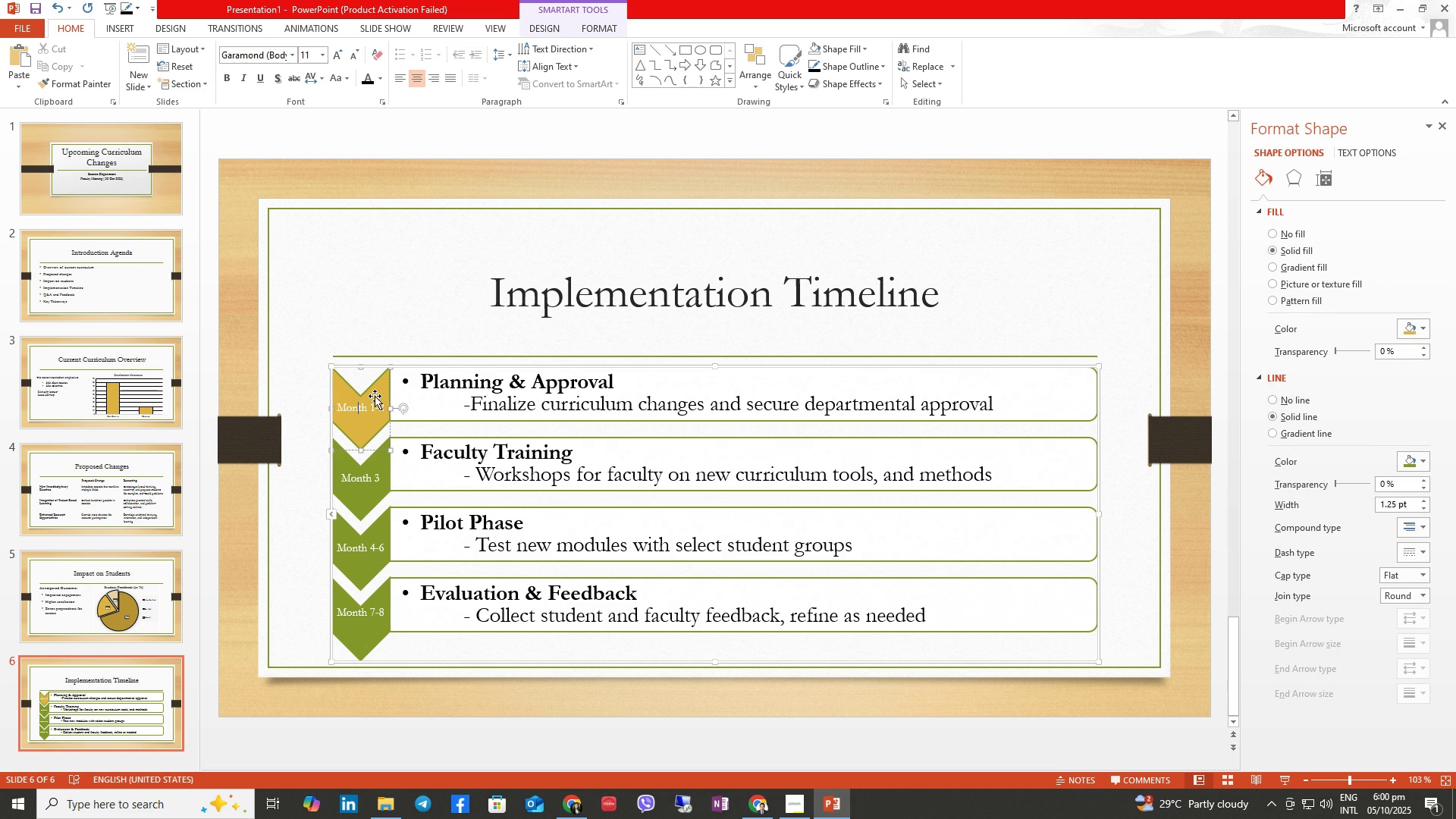 
left_click([375, 395])